 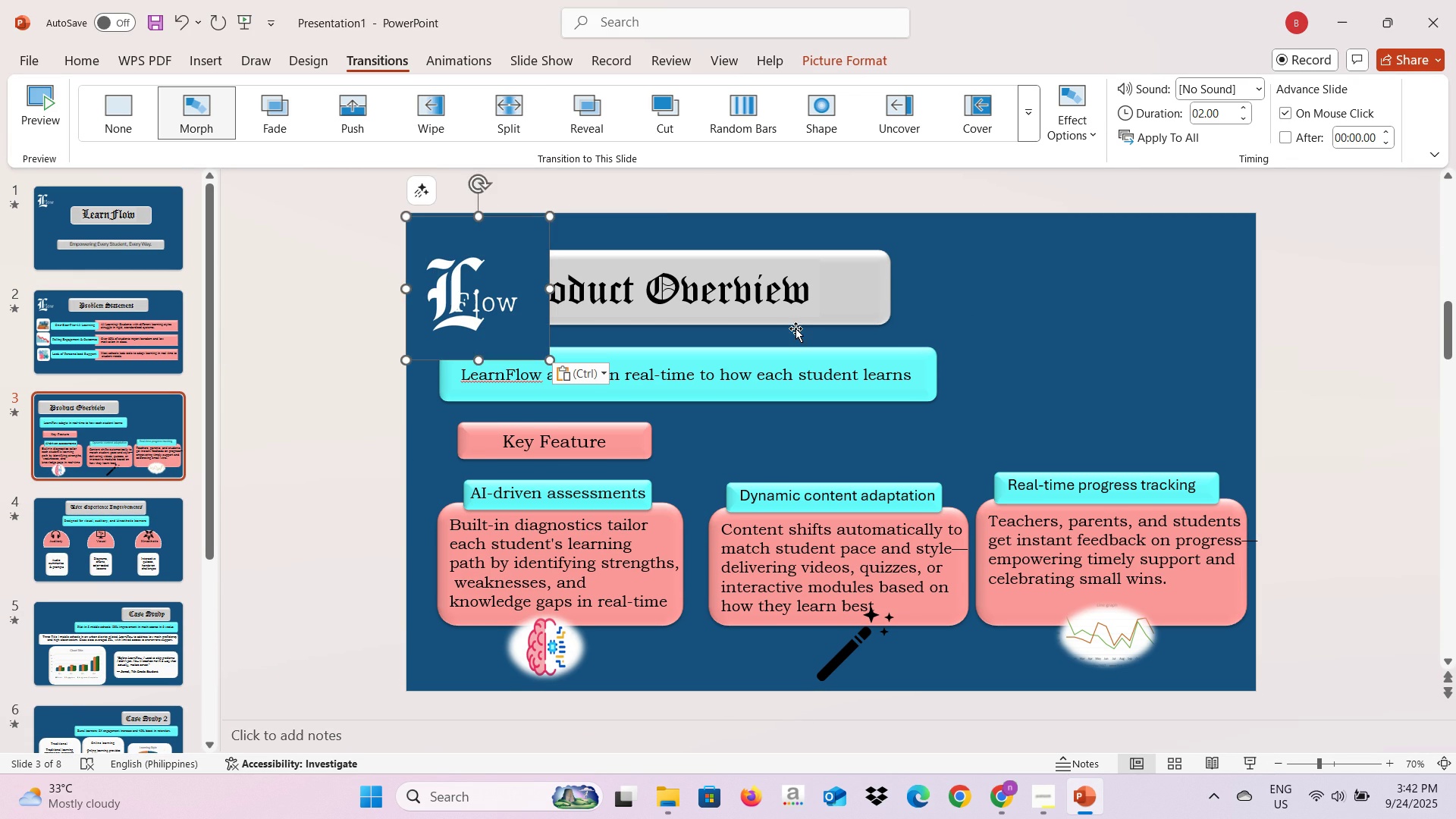 
left_click([805, 315])
 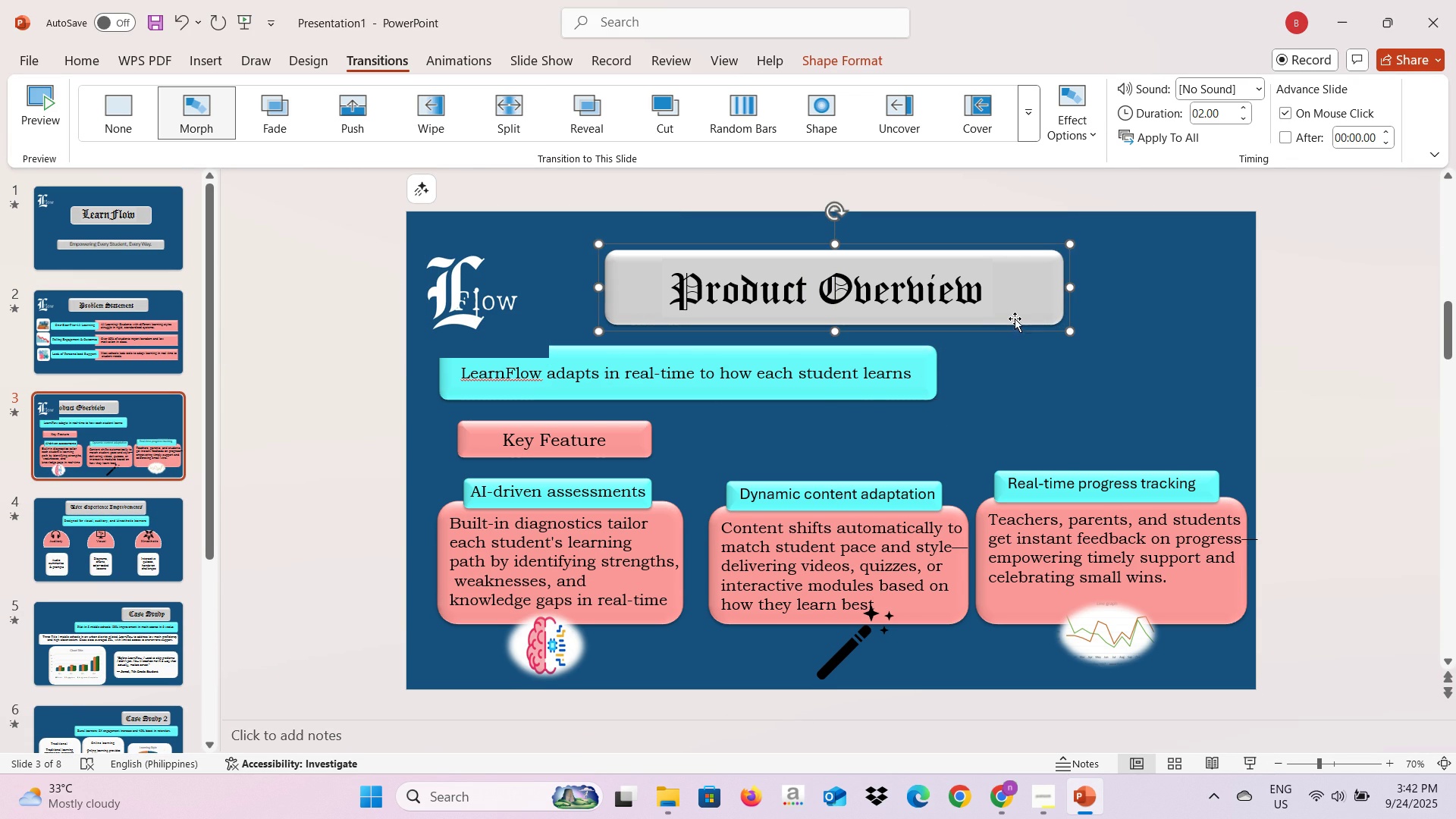 
left_click([929, 391])
 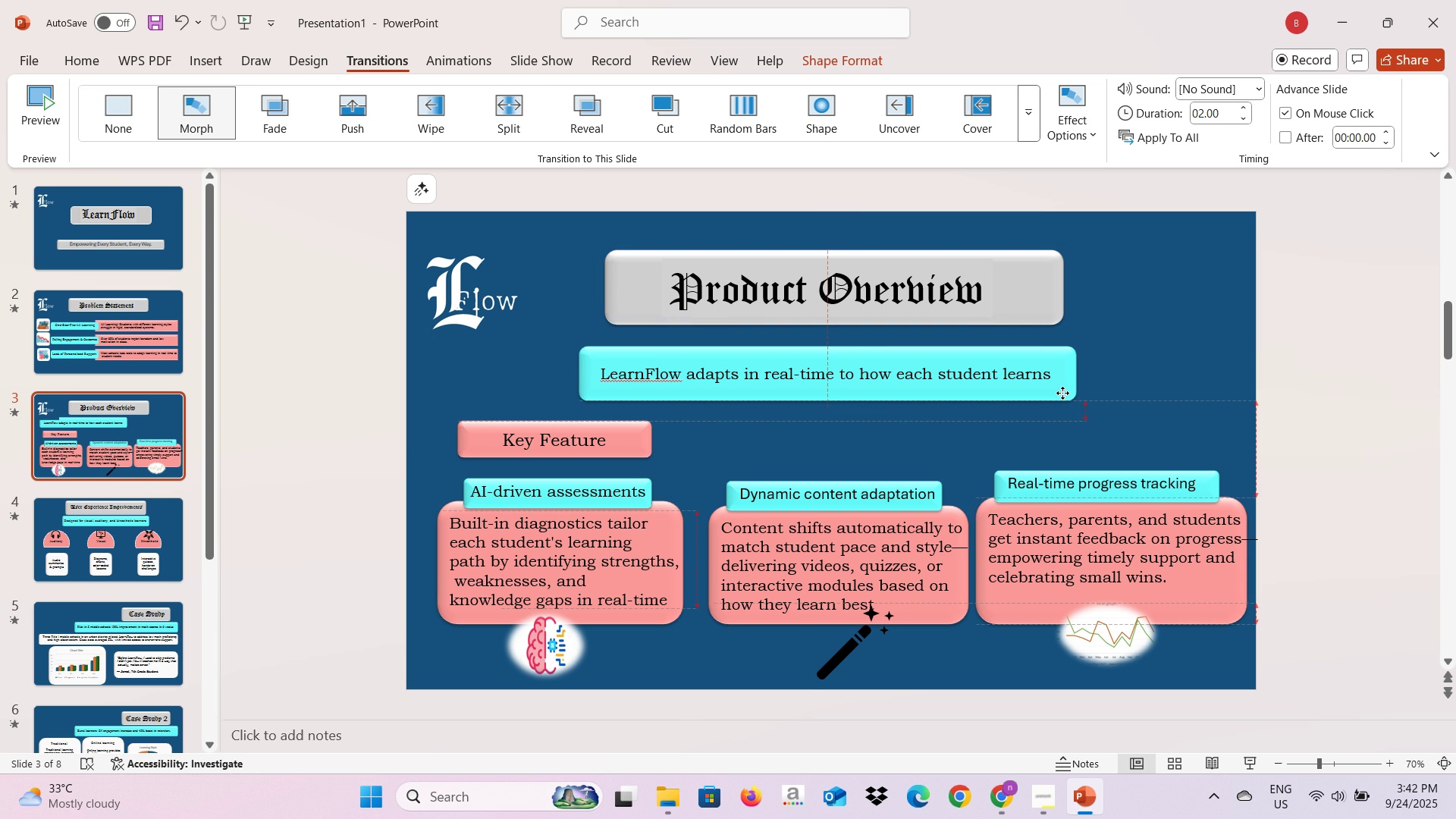 
wait(8.8)
 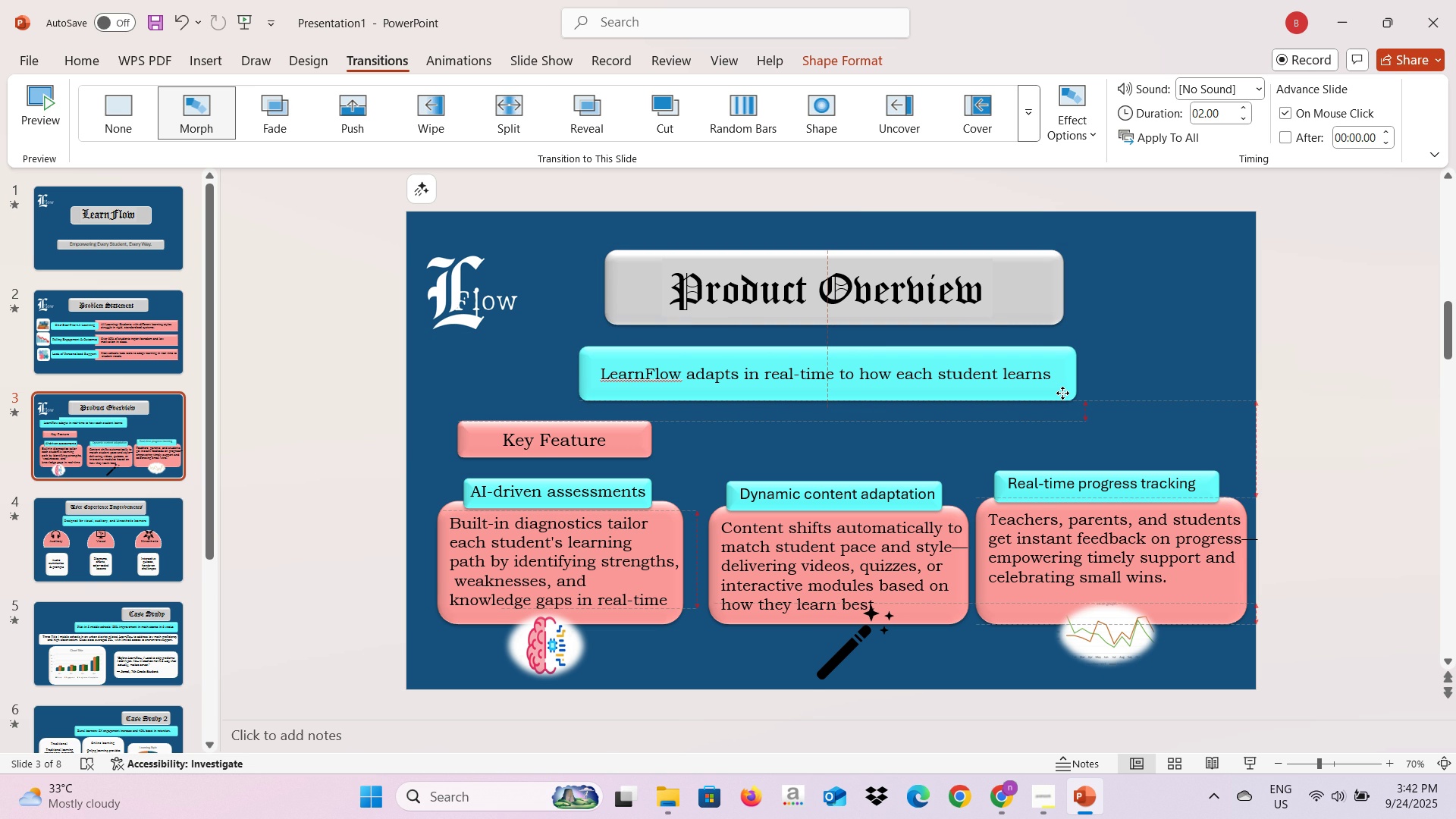 
left_click([119, 529])